 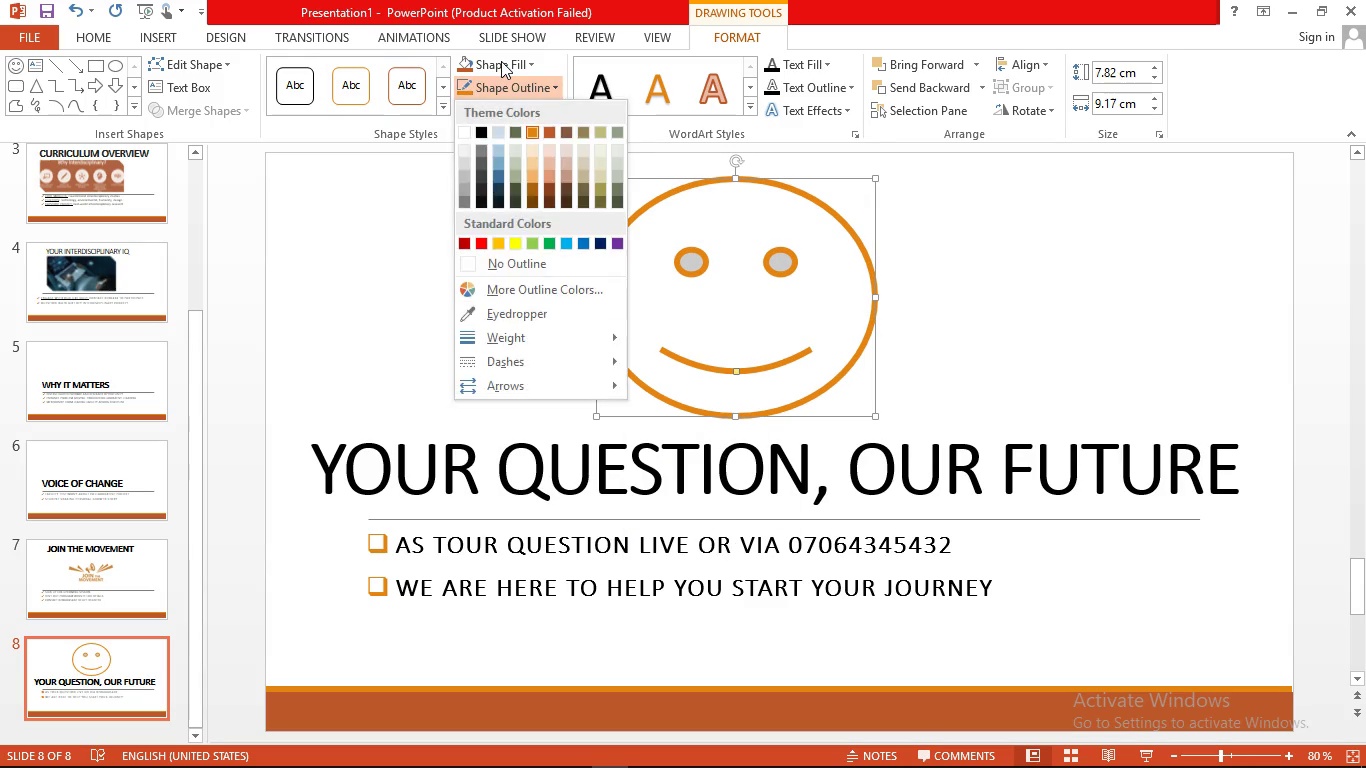 
left_click([501, 59])
 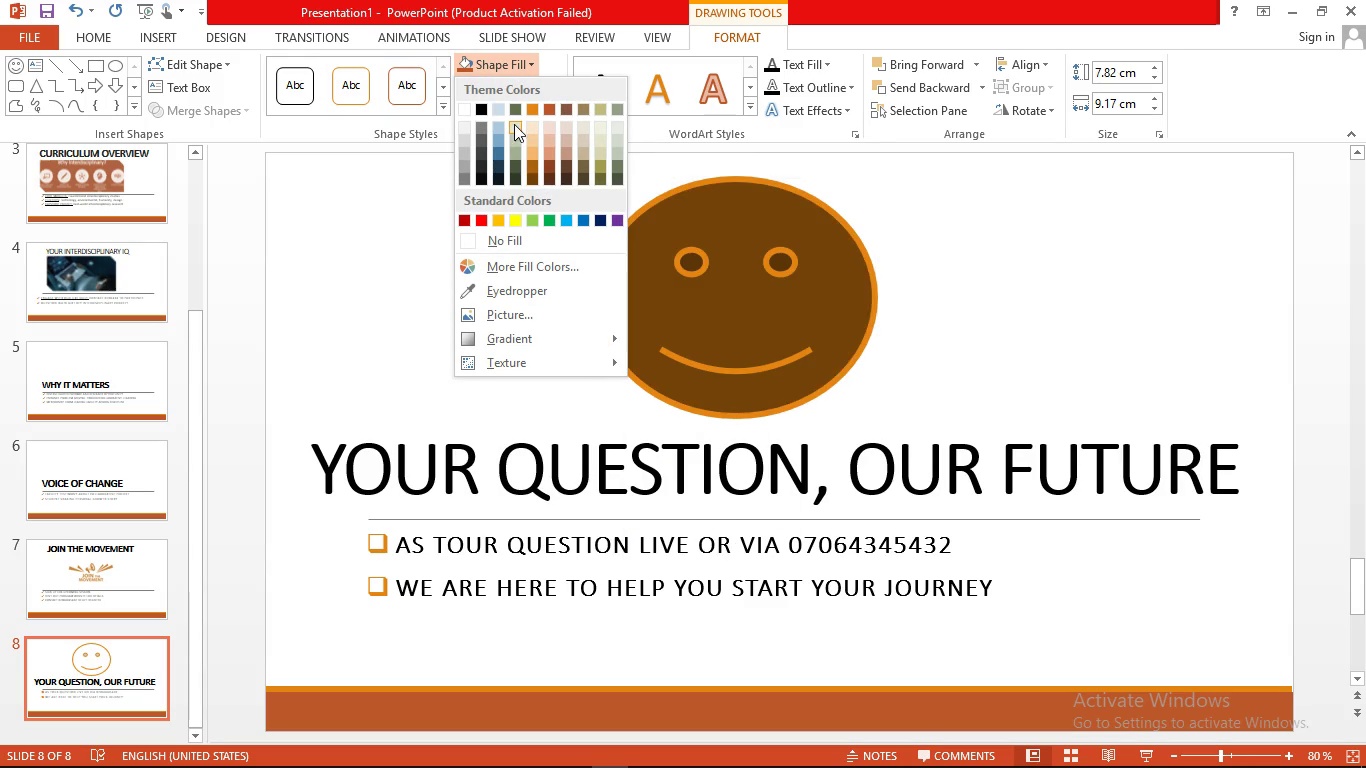 
left_click([508, 57])
 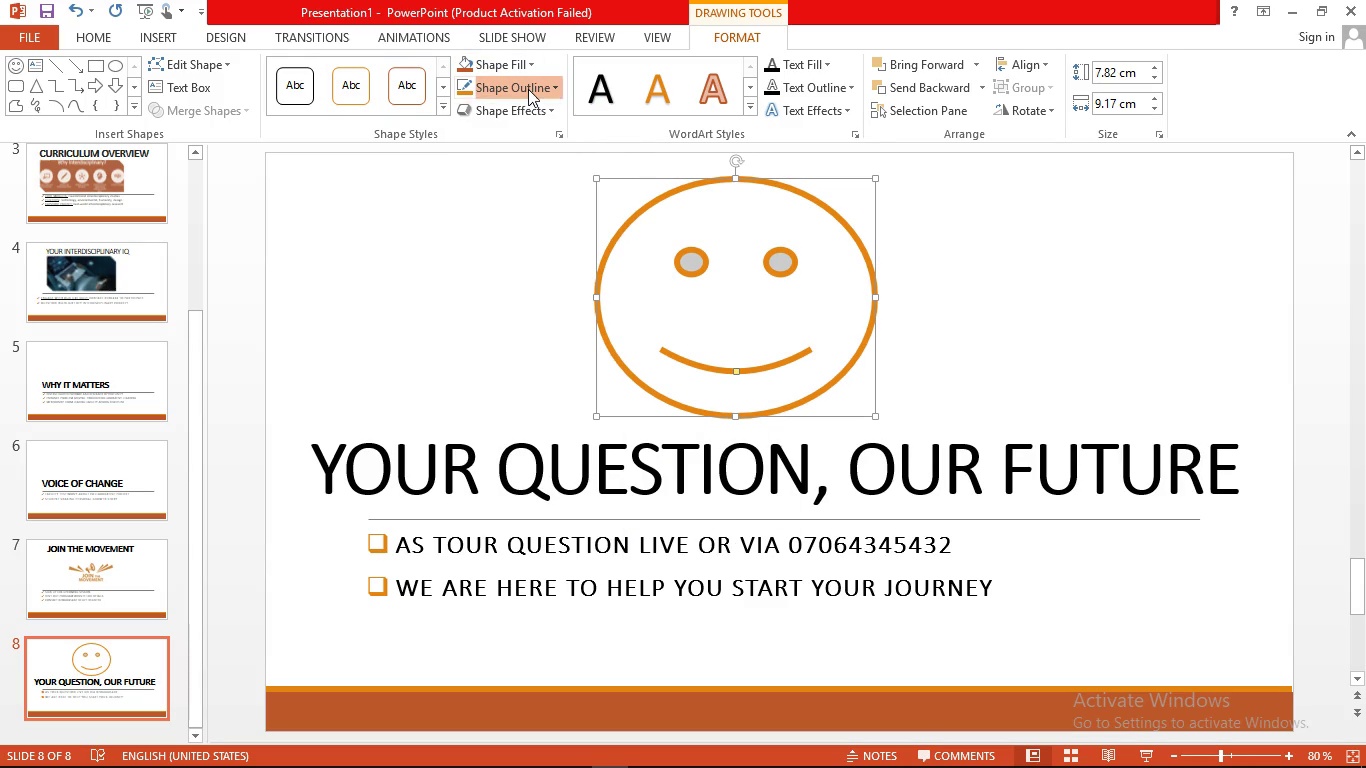 
left_click([528, 89])
 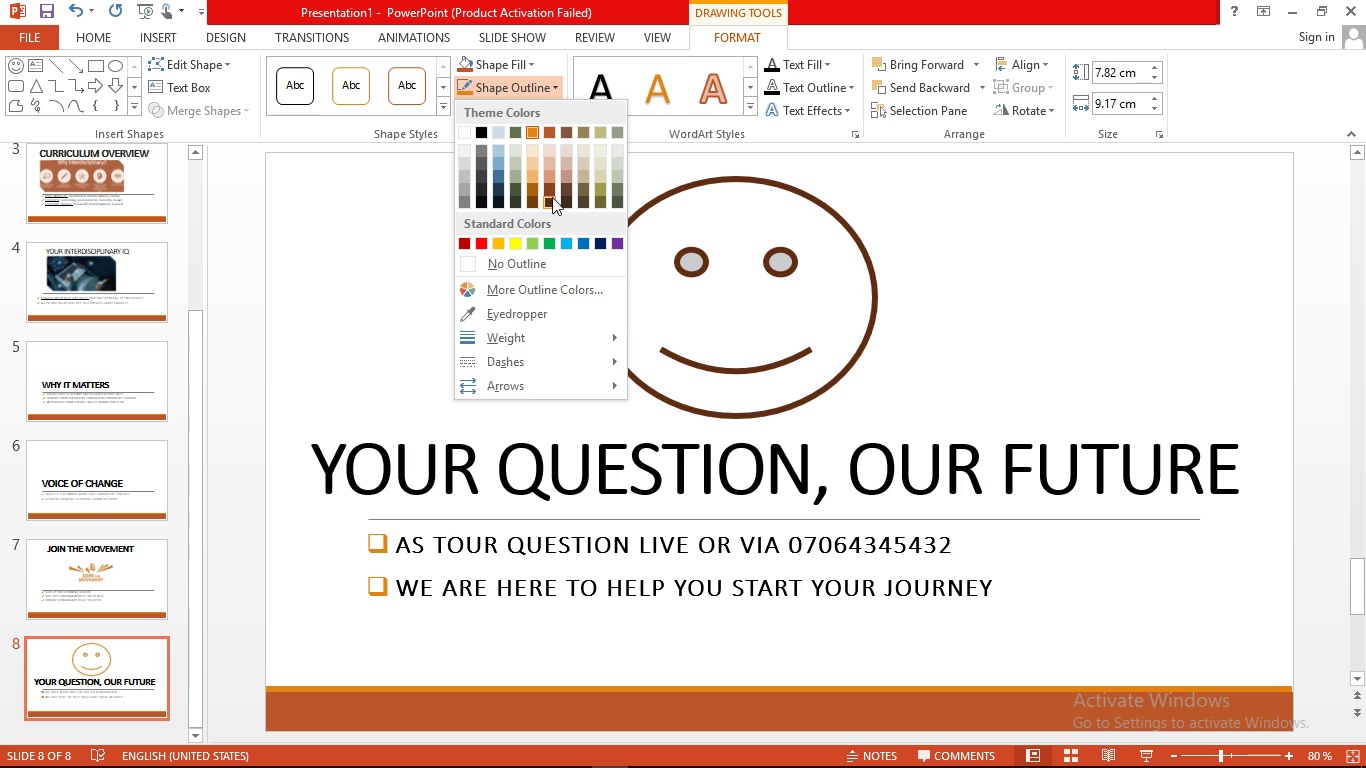 
wait(5.05)
 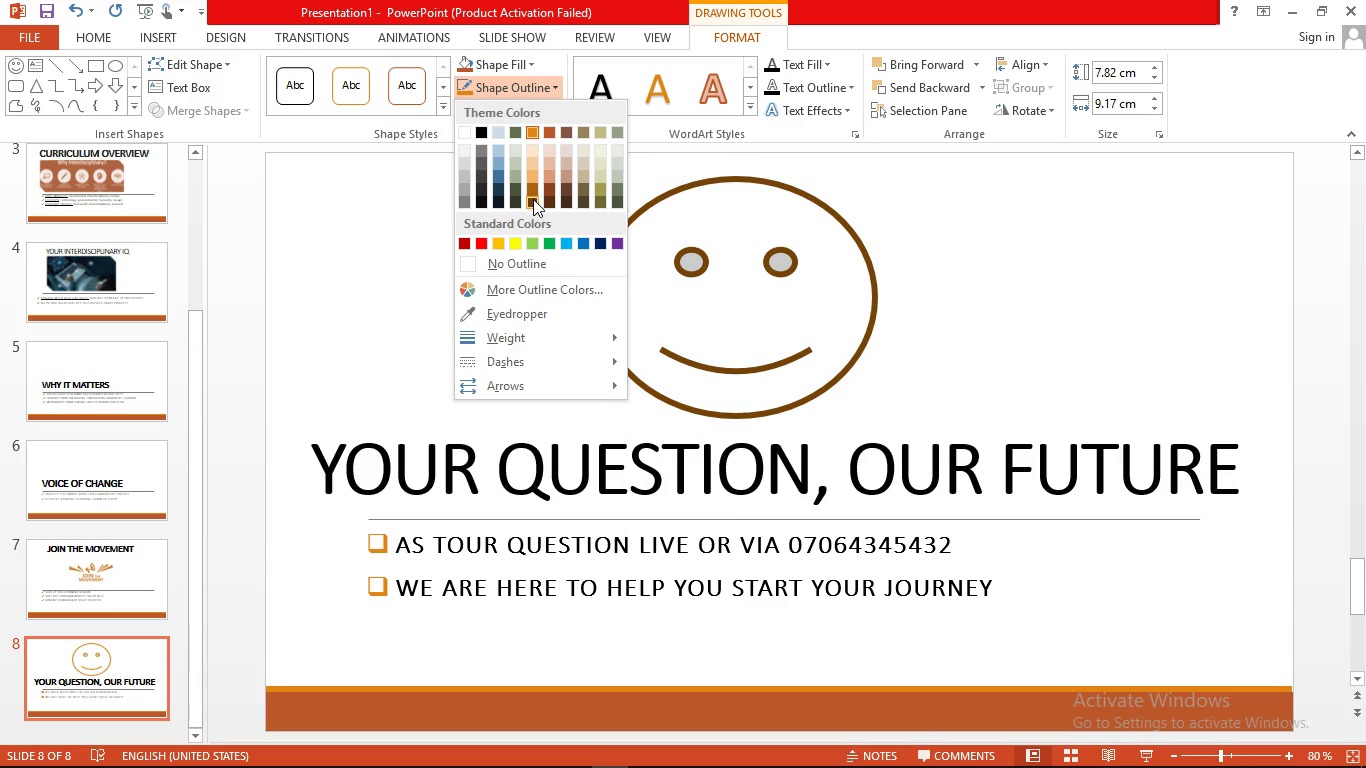 
left_click([551, 189])
 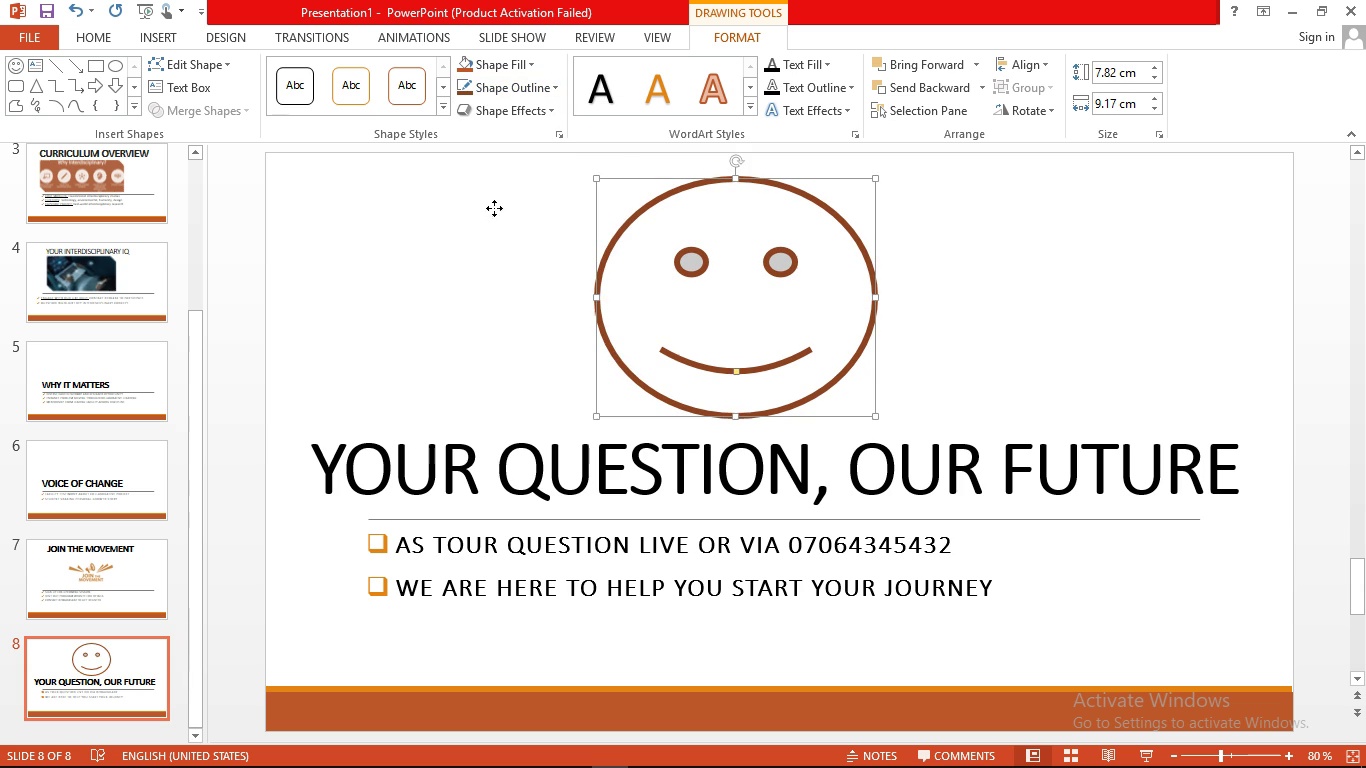 
left_click([494, 208])
 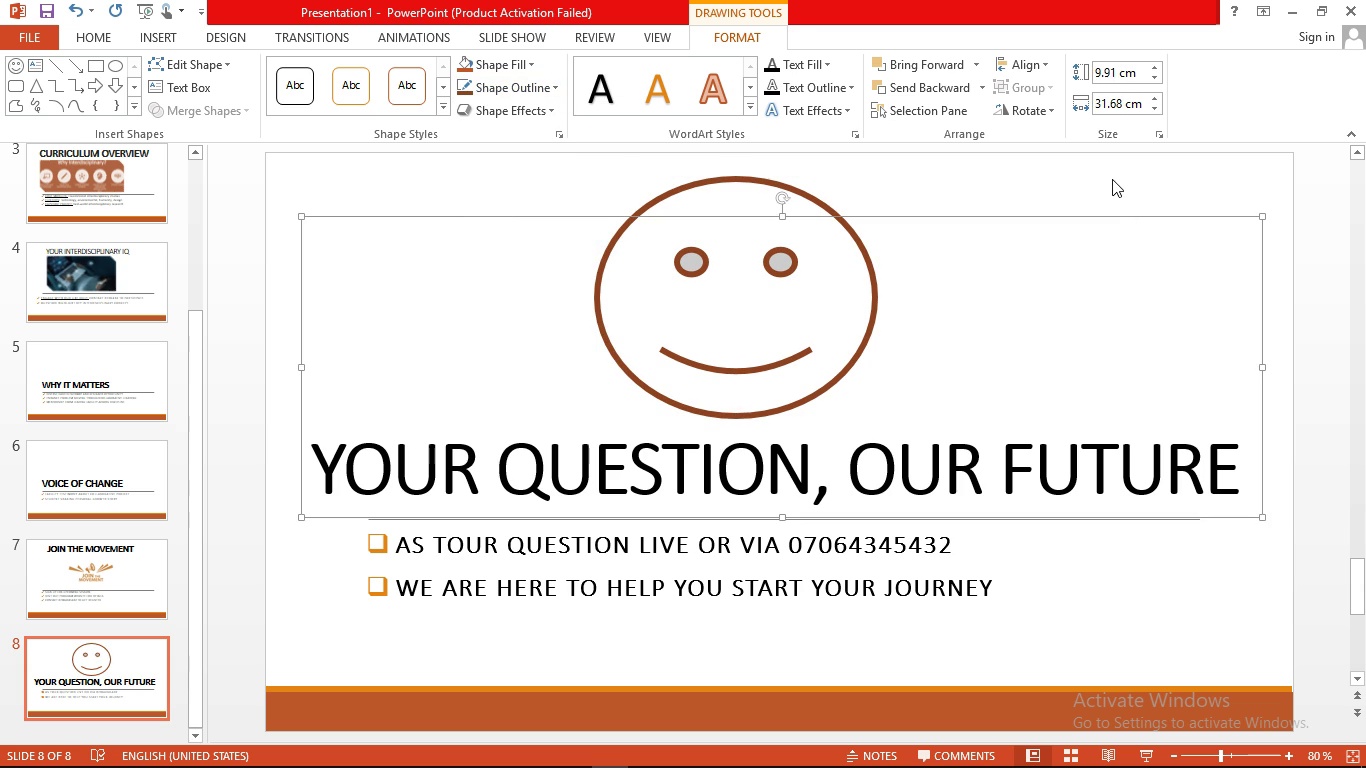 
left_click([1112, 177])